 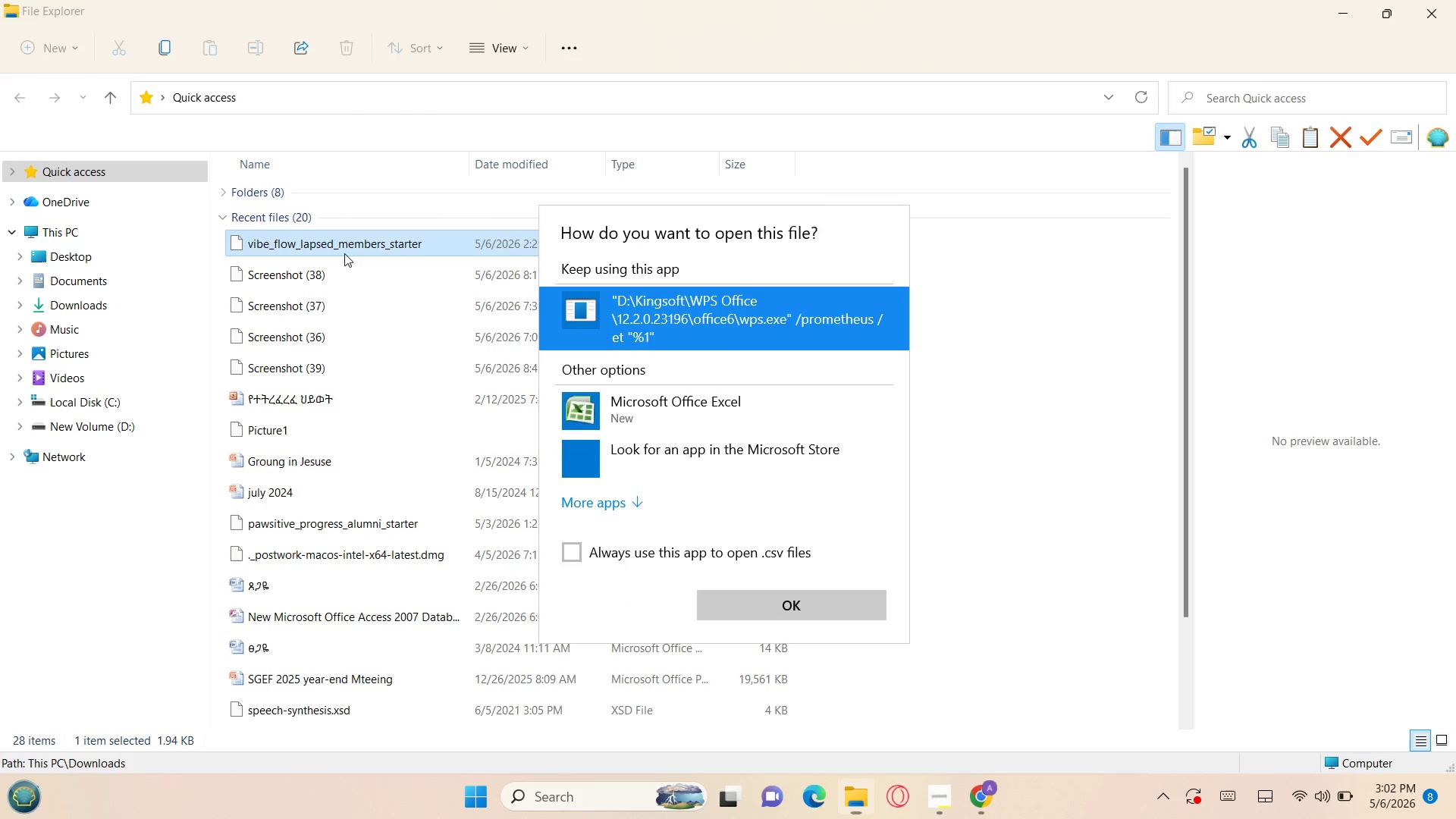 
left_click([625, 402])
 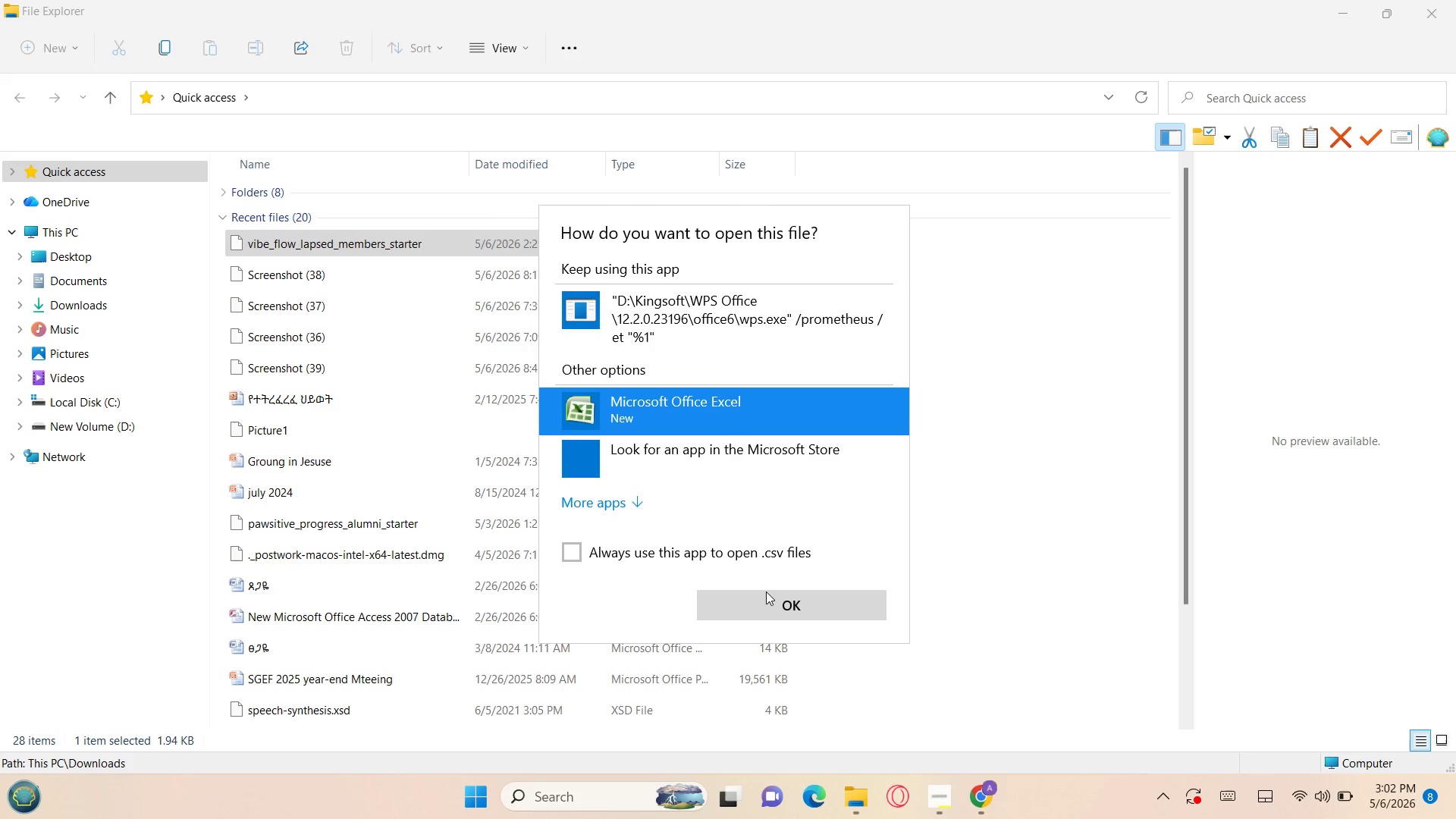 
left_click([766, 598])
 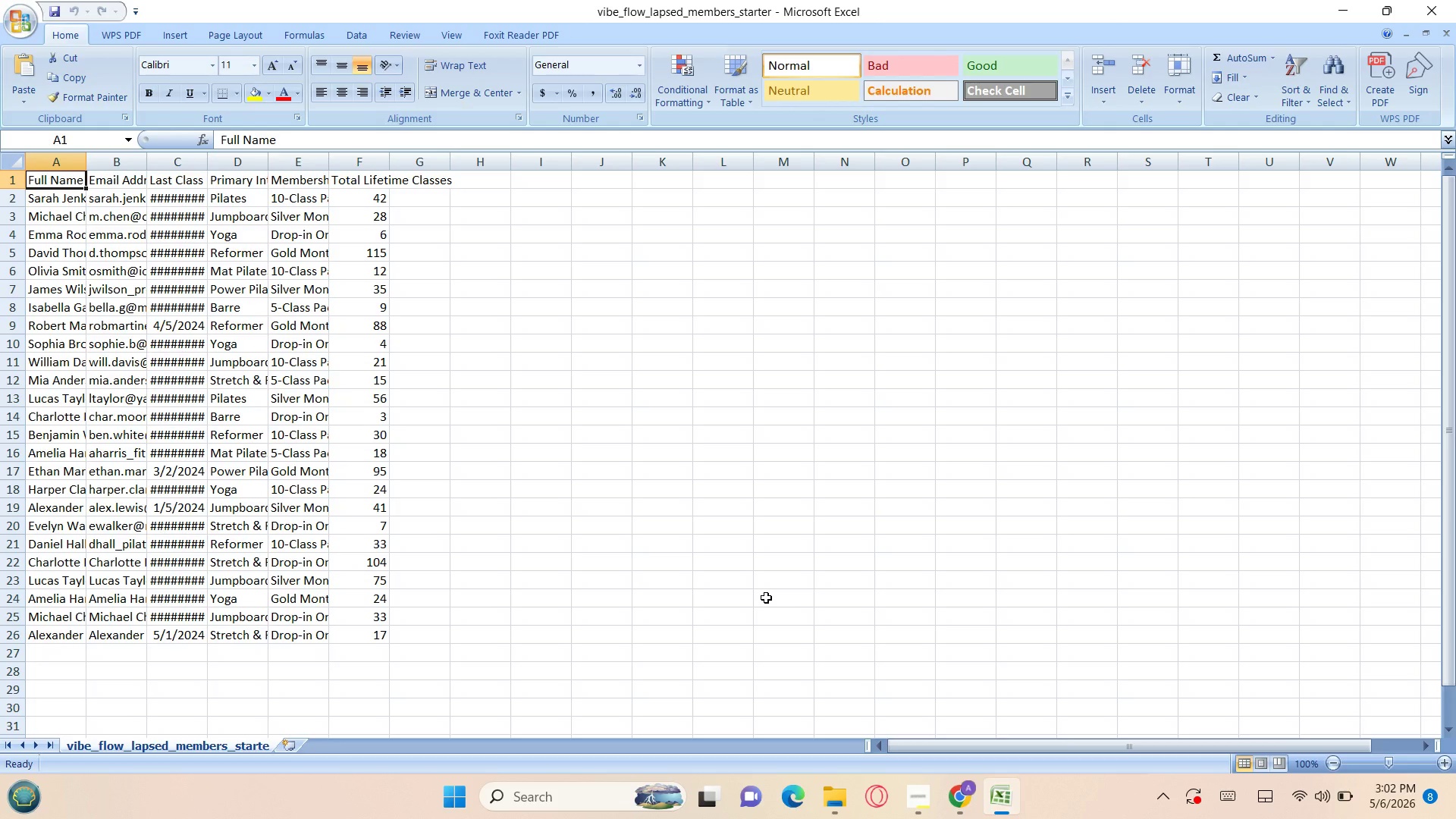 
wait(5.5)
 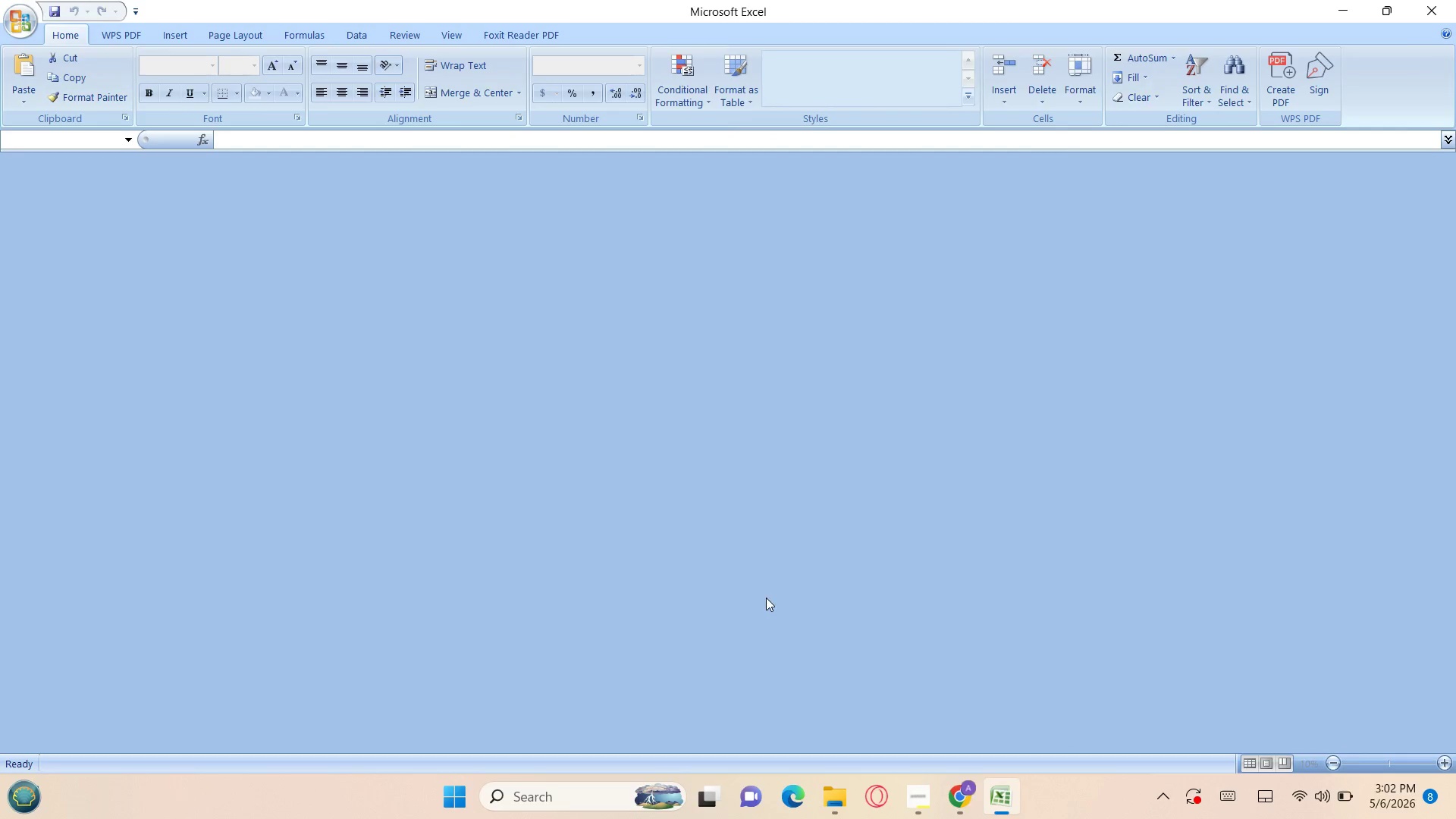 
left_click([178, 167])
 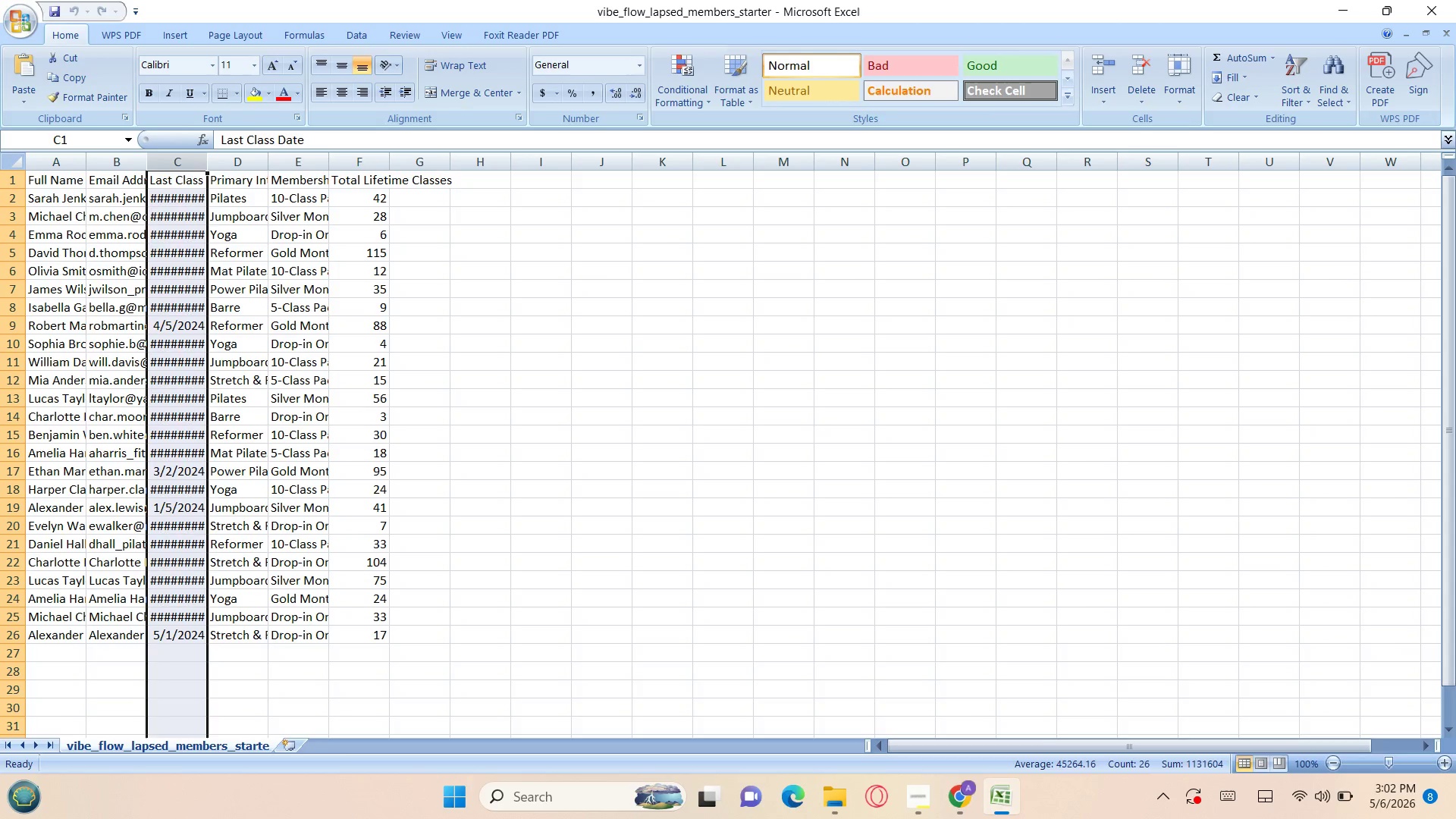 
left_click_drag(start_coordinate=[206, 165], to_coordinate=[365, 163])
 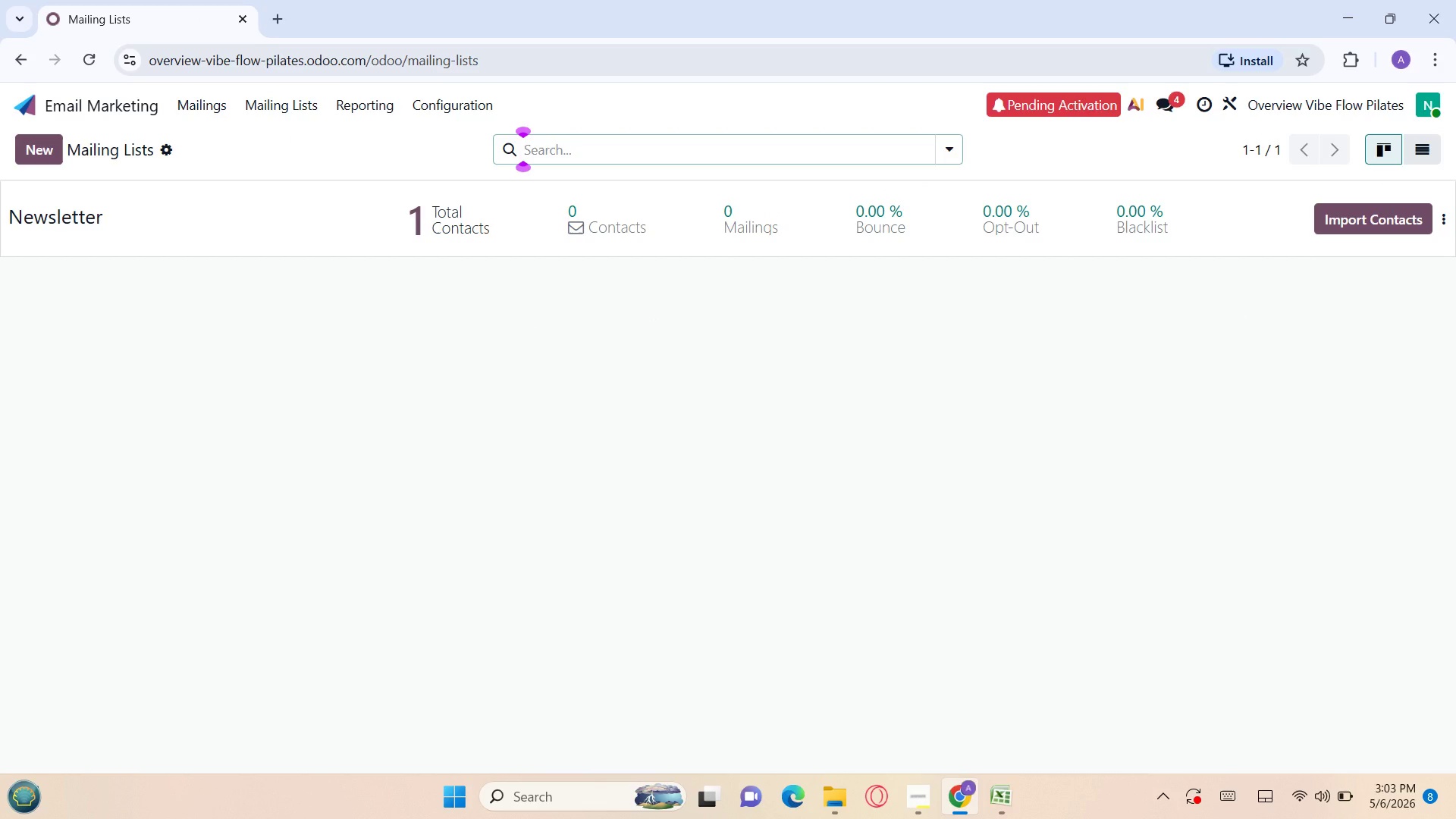 
wait(55.62)
 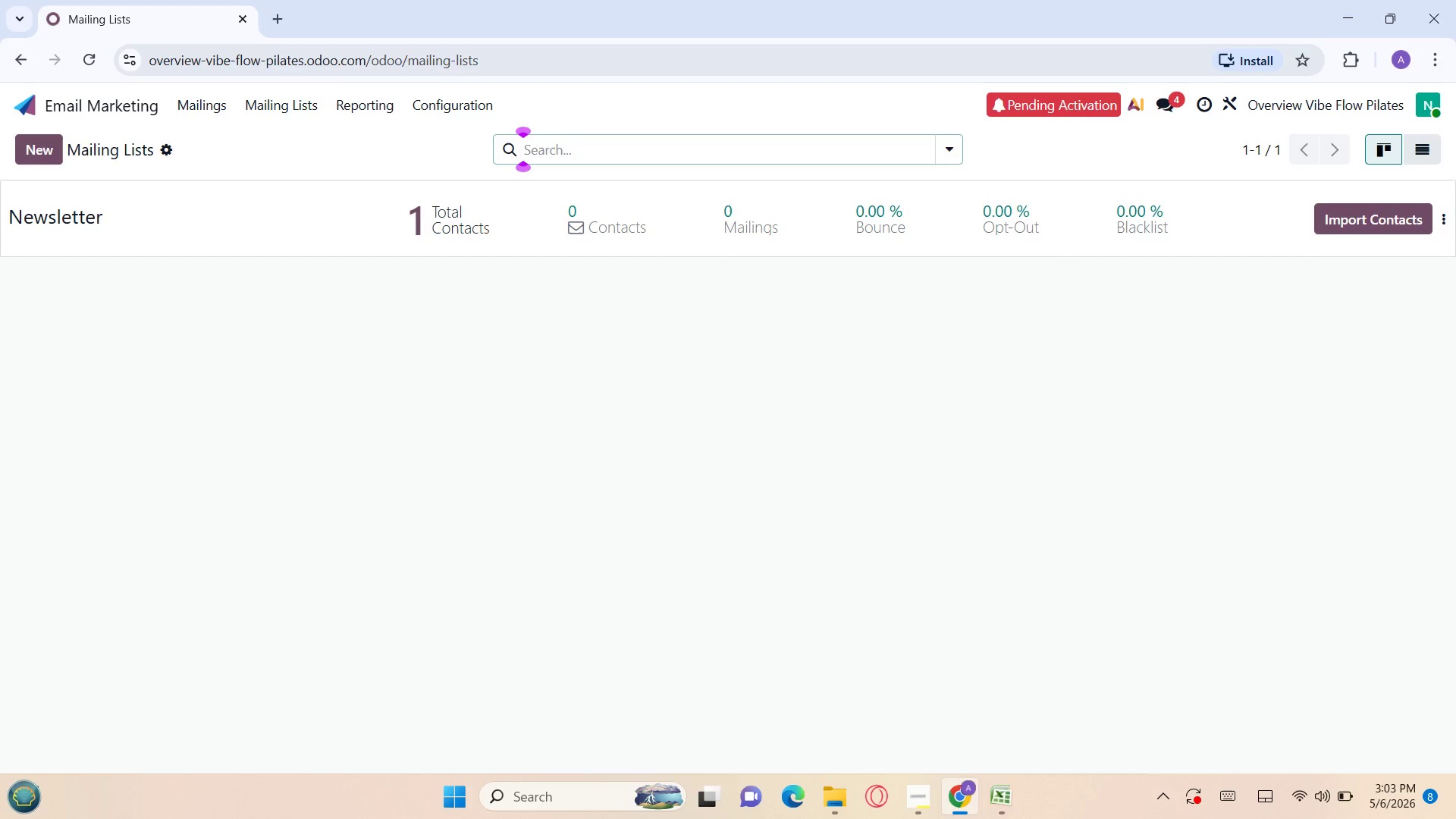 
left_click([162, 143])
 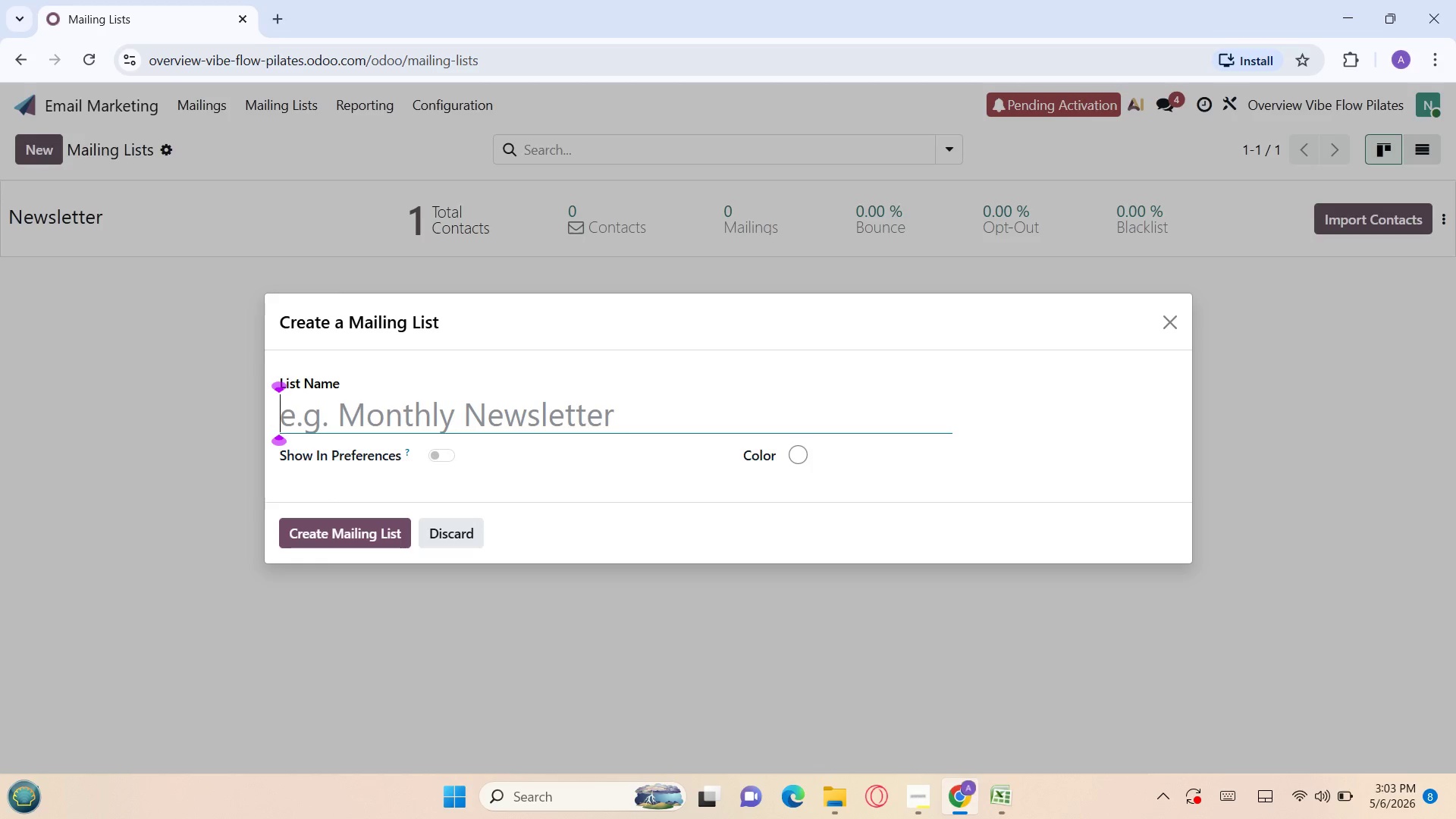 
wait(16.72)
 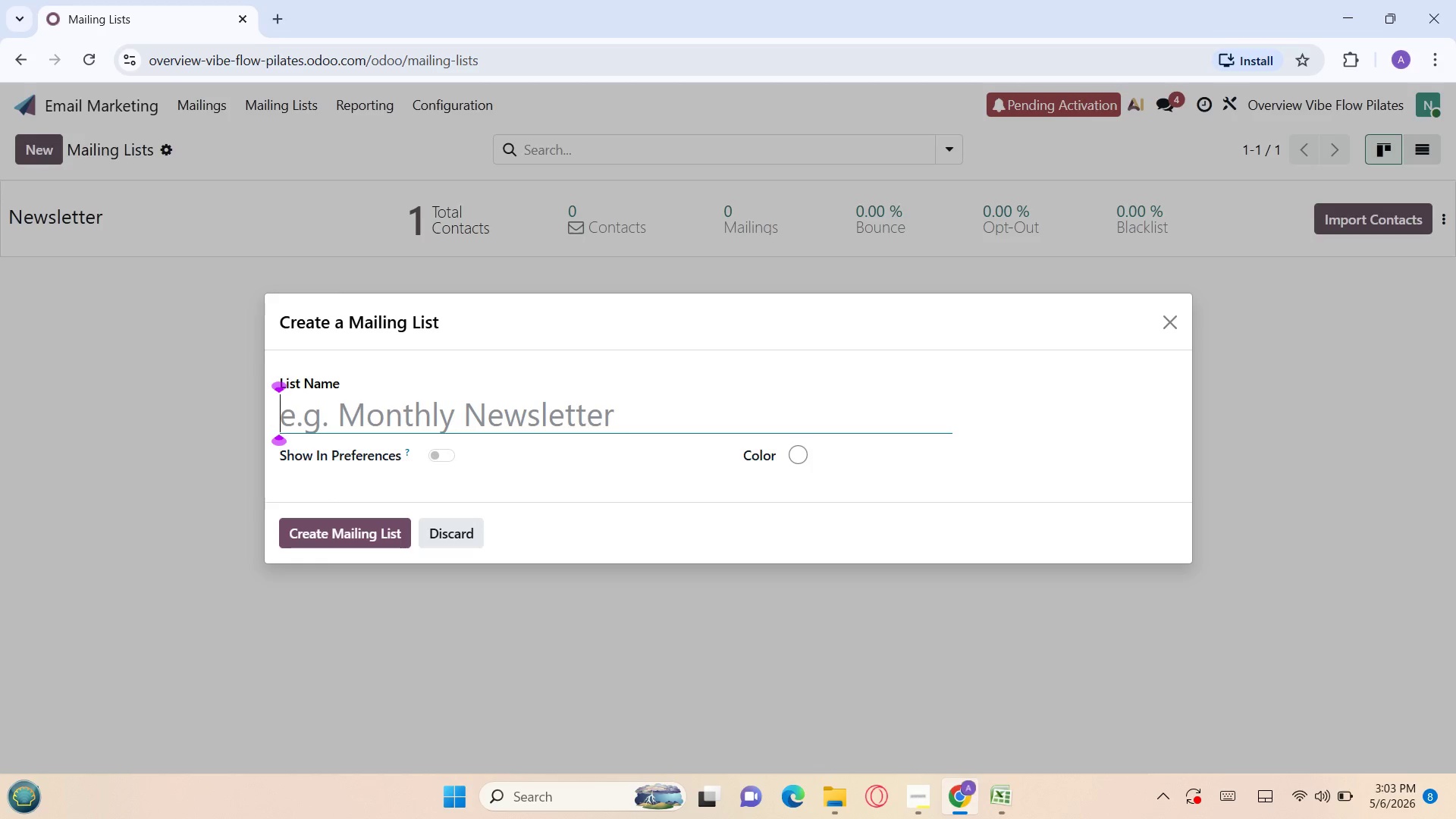 
left_click([909, 806])